 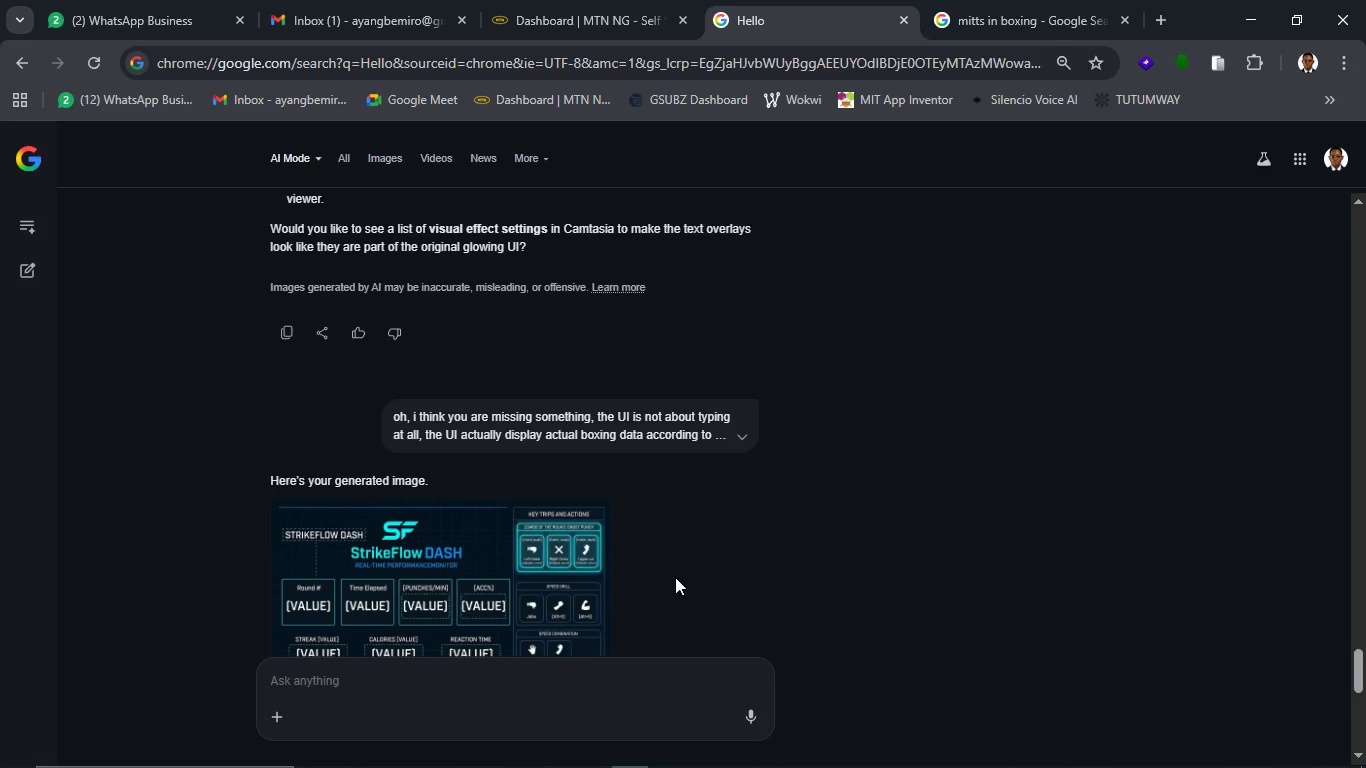 
scroll: coordinate [675, 577], scroll_direction: down, amount: 2.0
 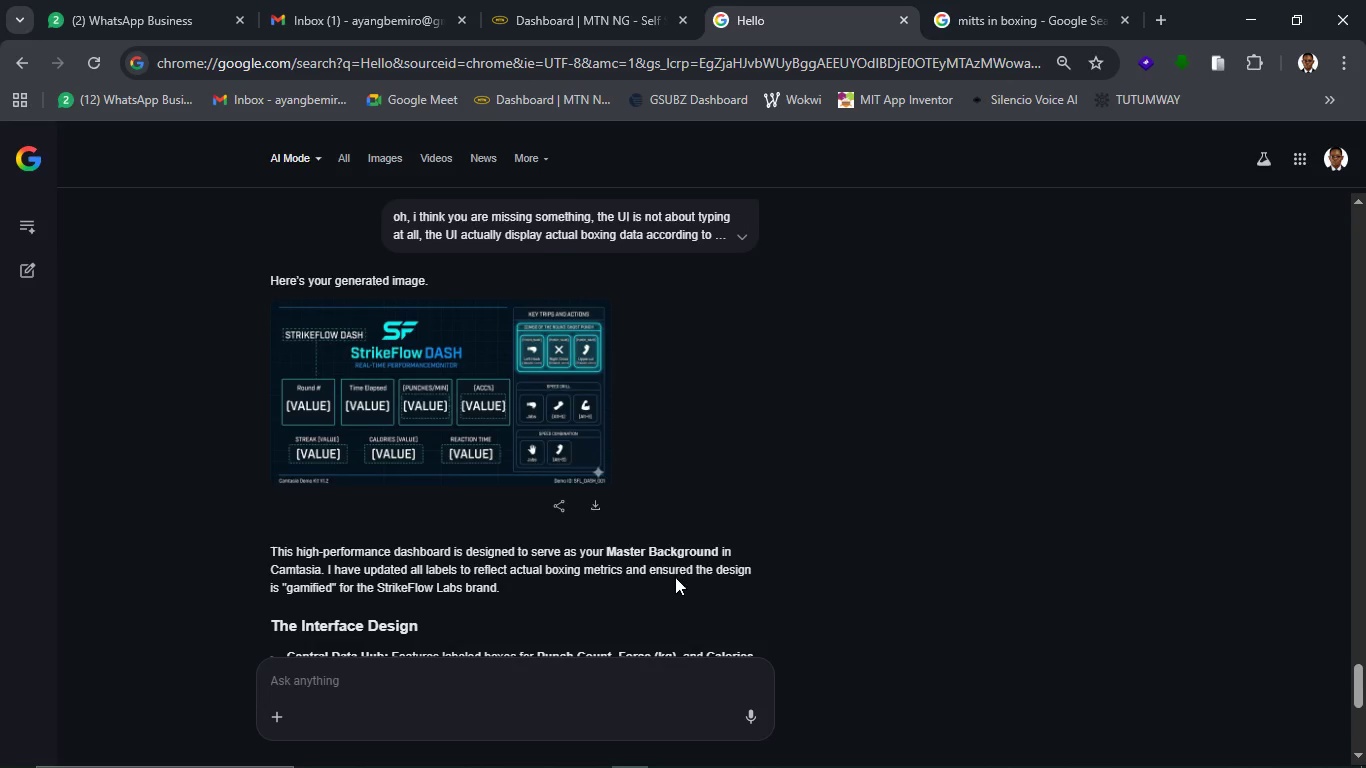 
scroll: coordinate [675, 577], scroll_direction: up, amount: 1.0
 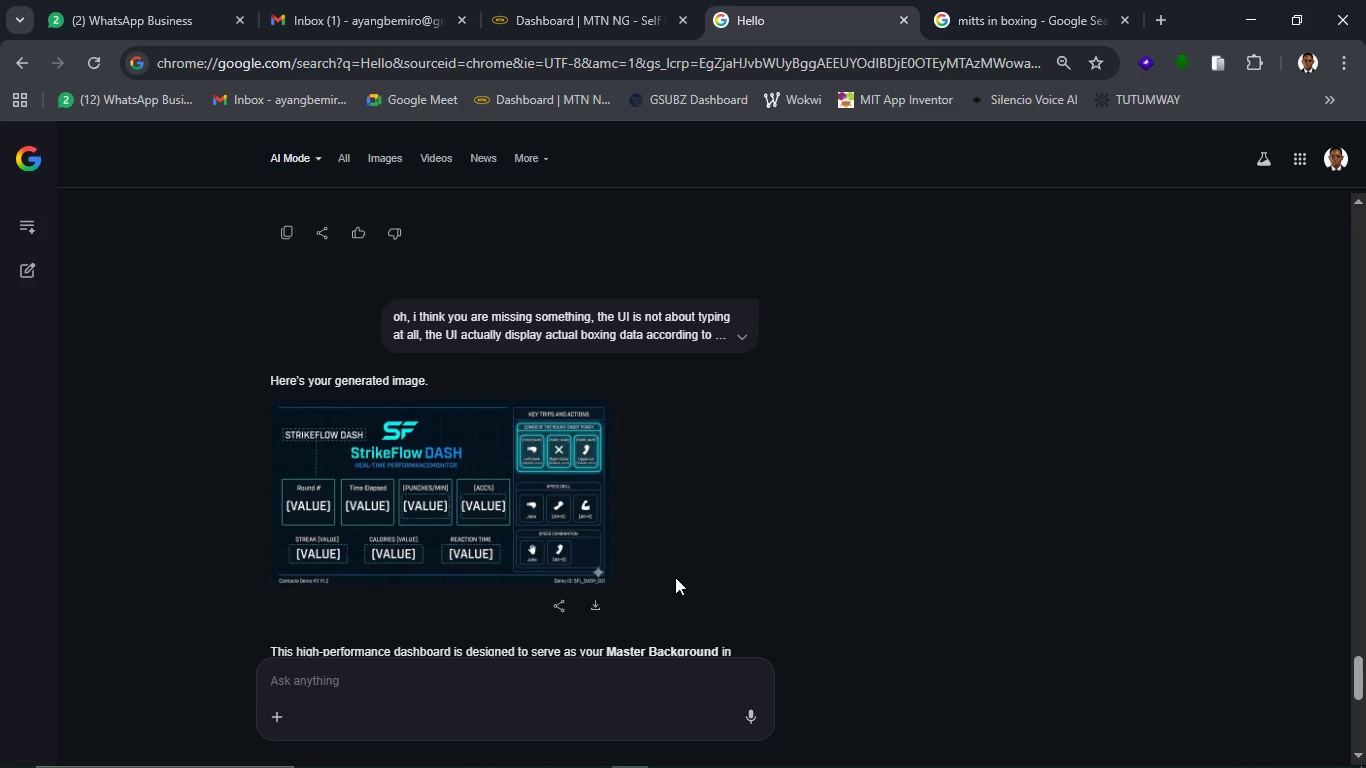 
left_click([543, 538])
 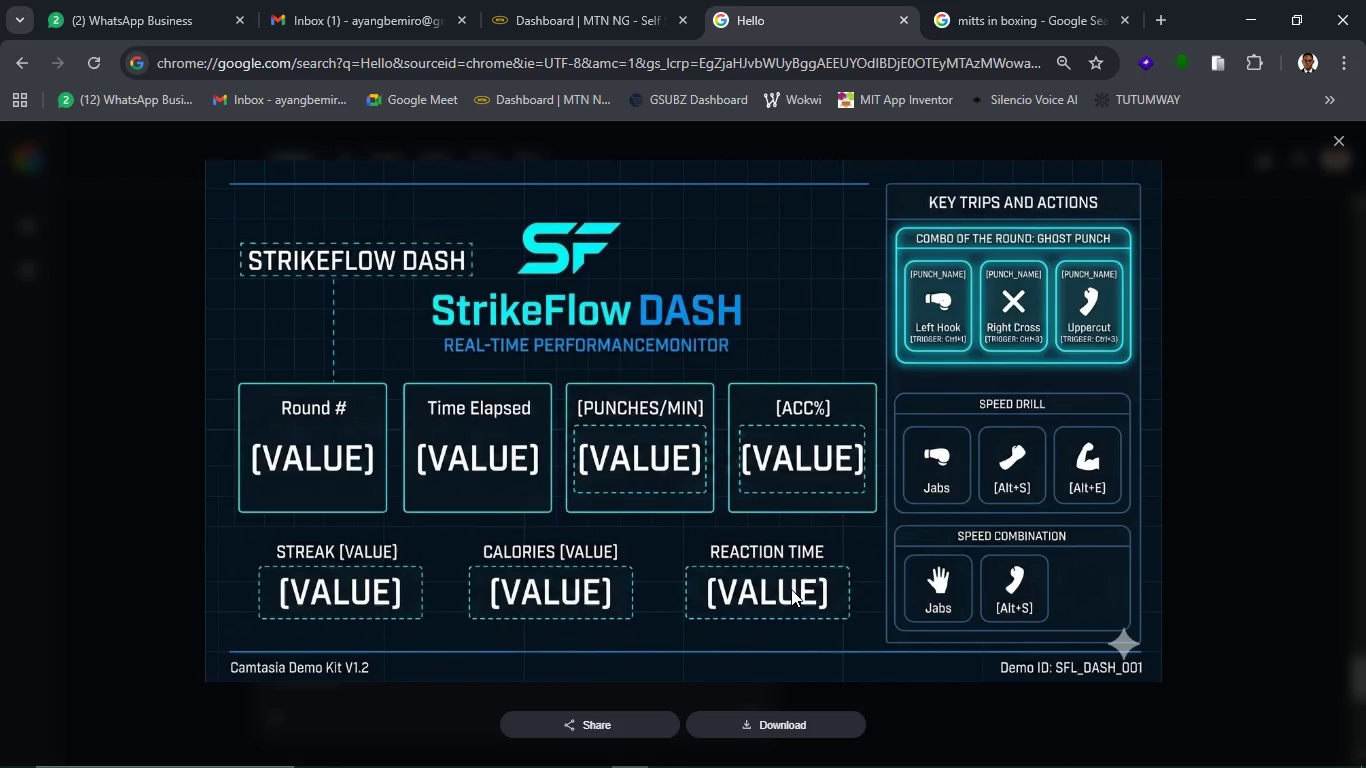 
wait(25.89)
 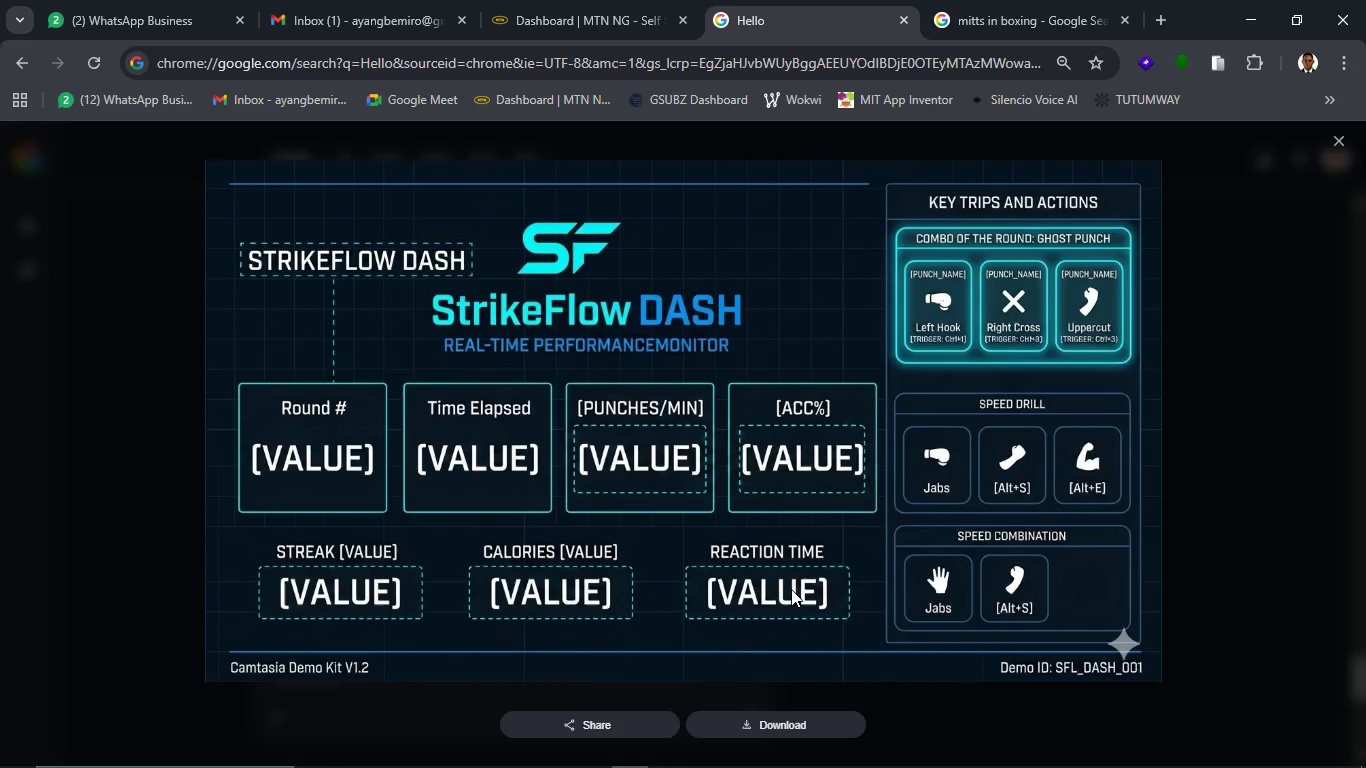 
left_click([1302, 436])
 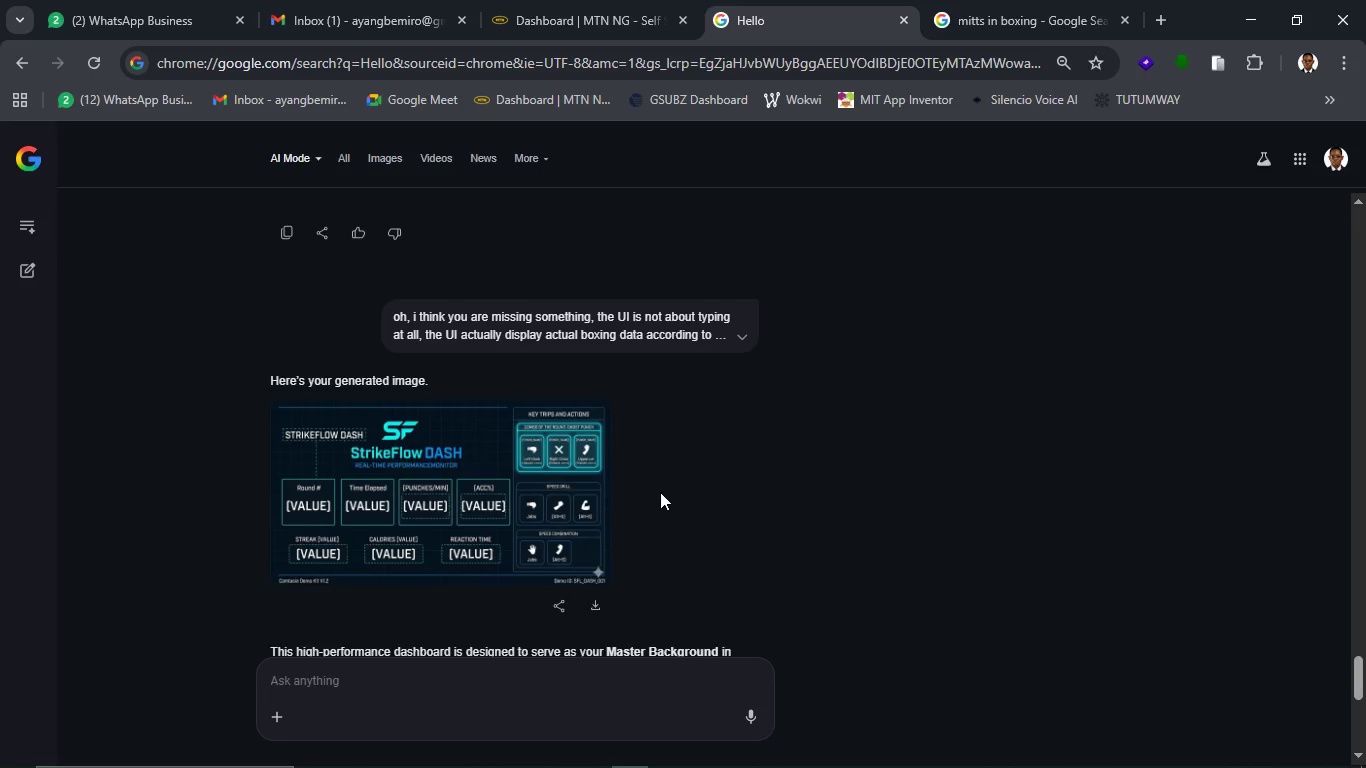 
scroll: coordinate [660, 492], scroll_direction: up, amount: 8.0
 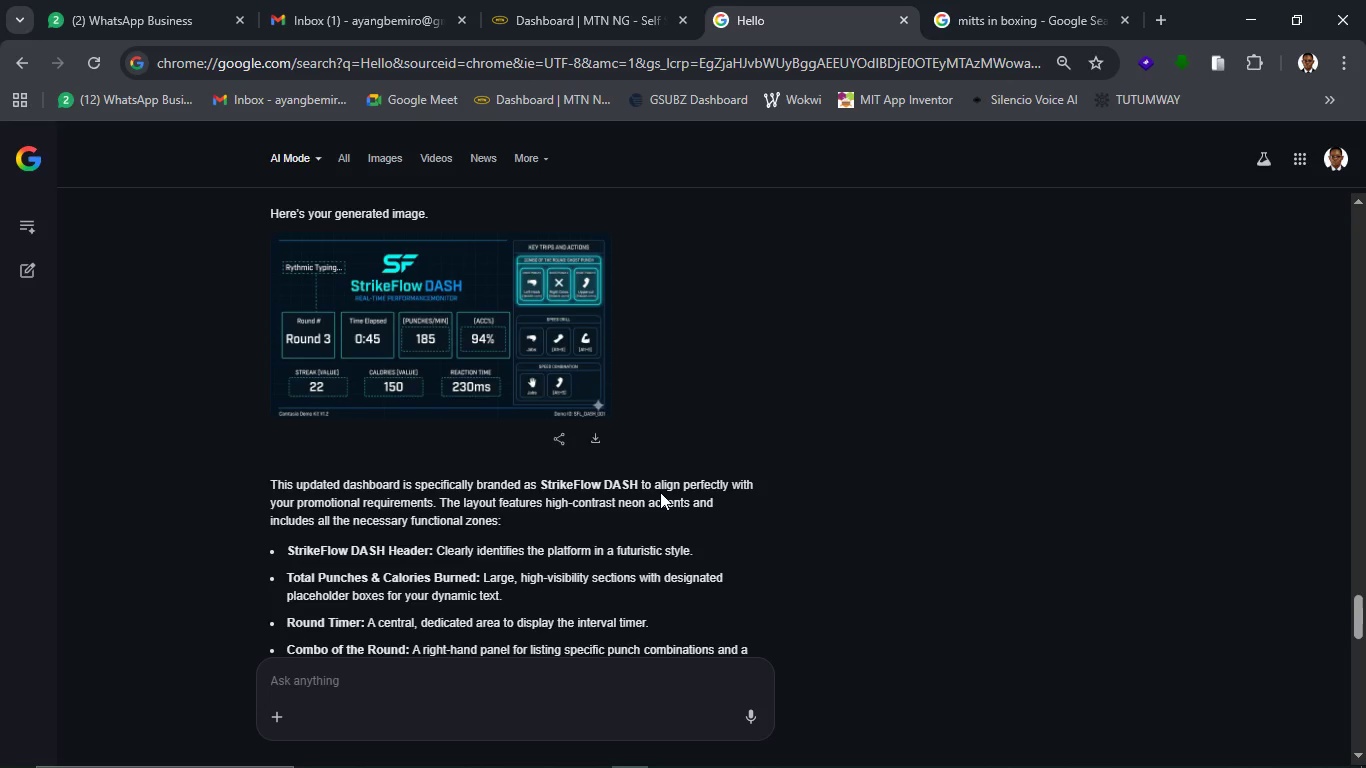 
scroll: coordinate [660, 492], scroll_direction: down, amount: 9.0
 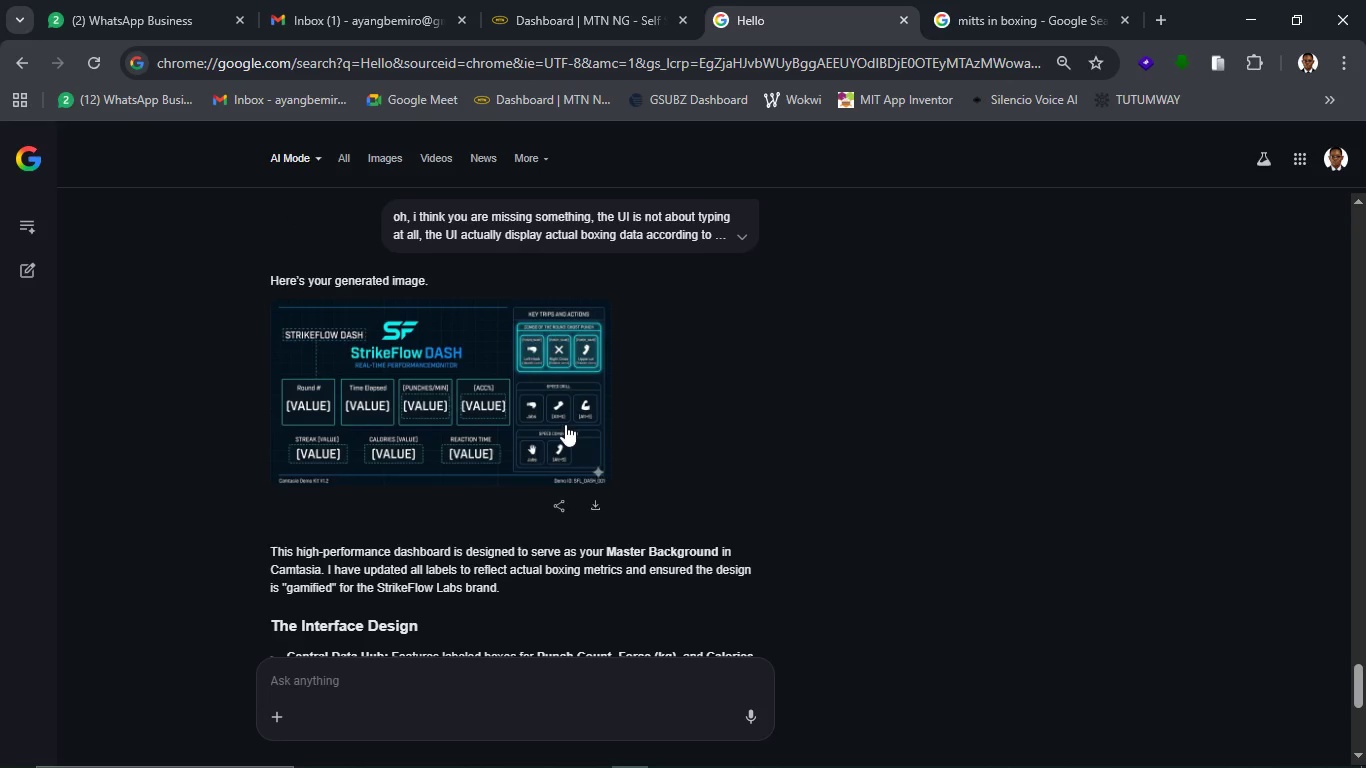 
left_click([561, 424])
 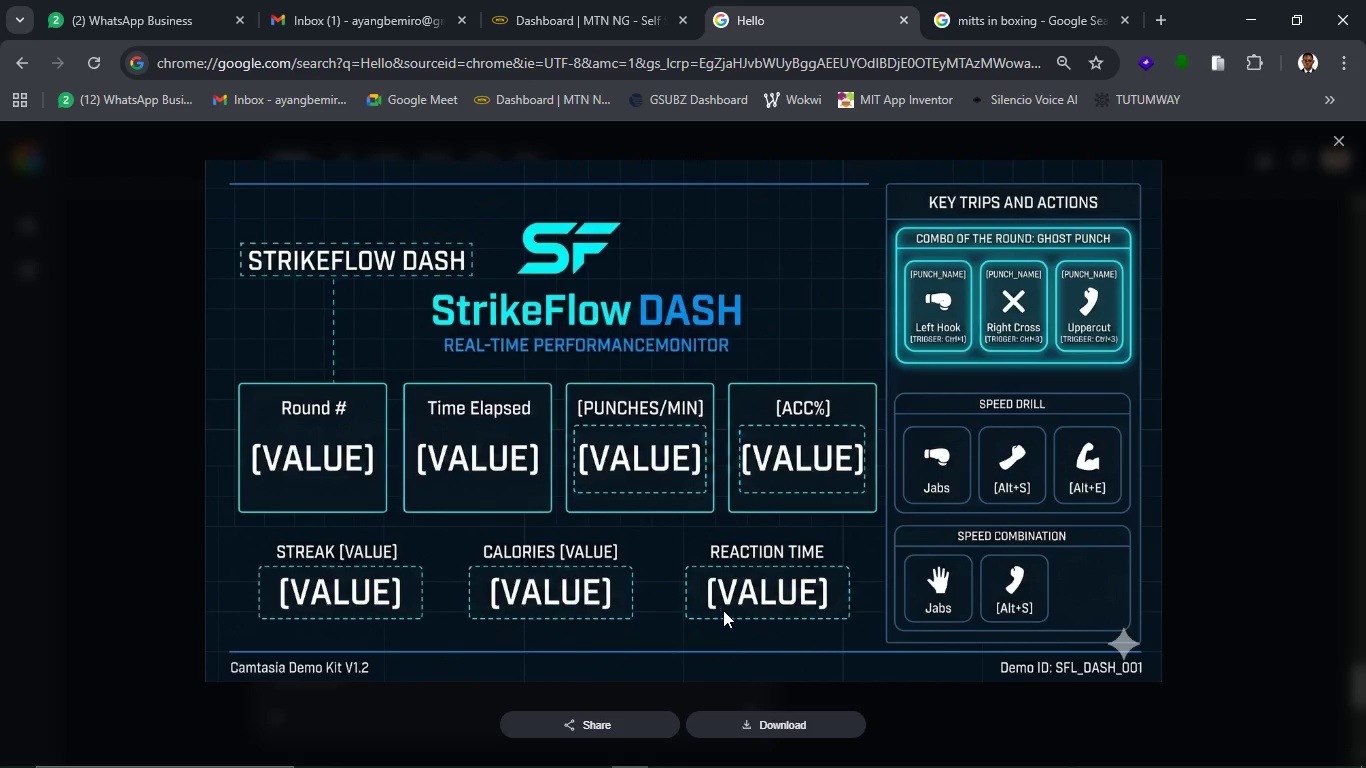 
wait(29.94)
 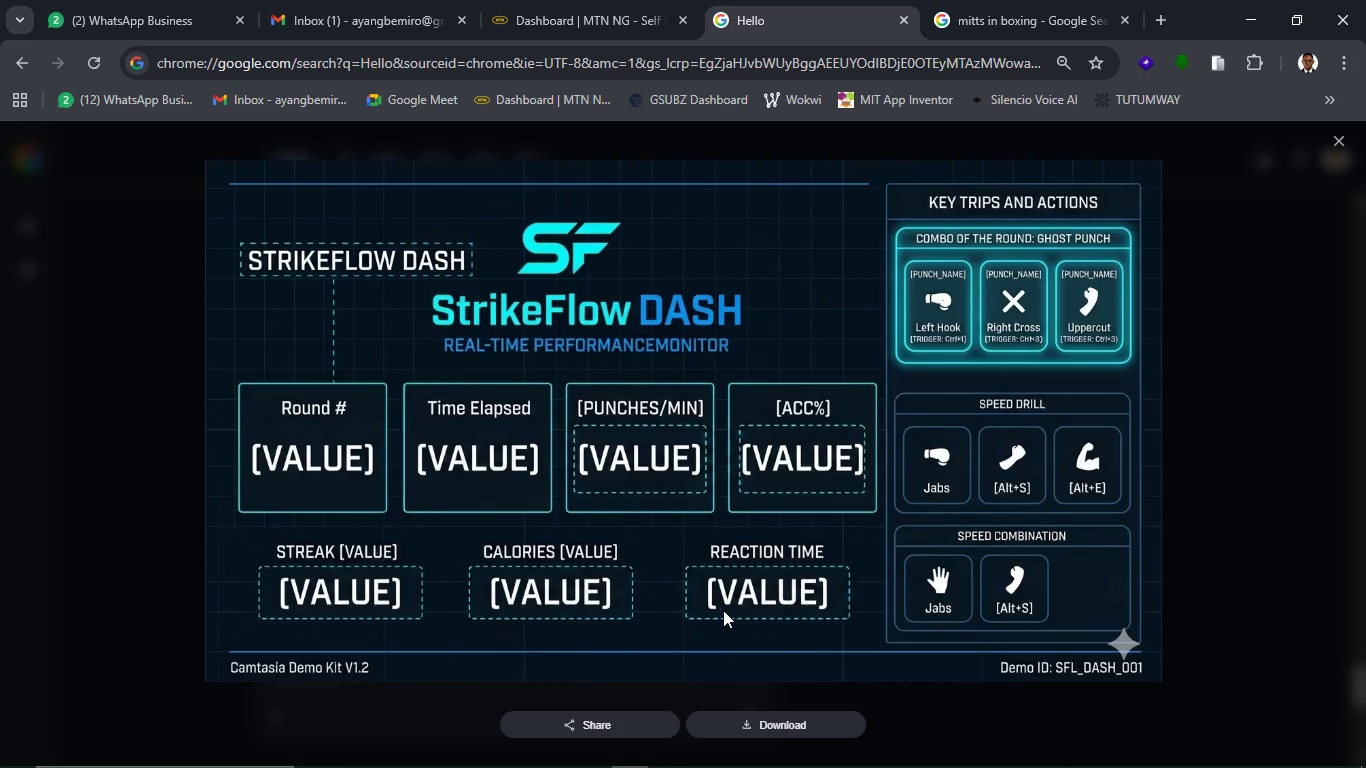 
left_click([777, 734])
 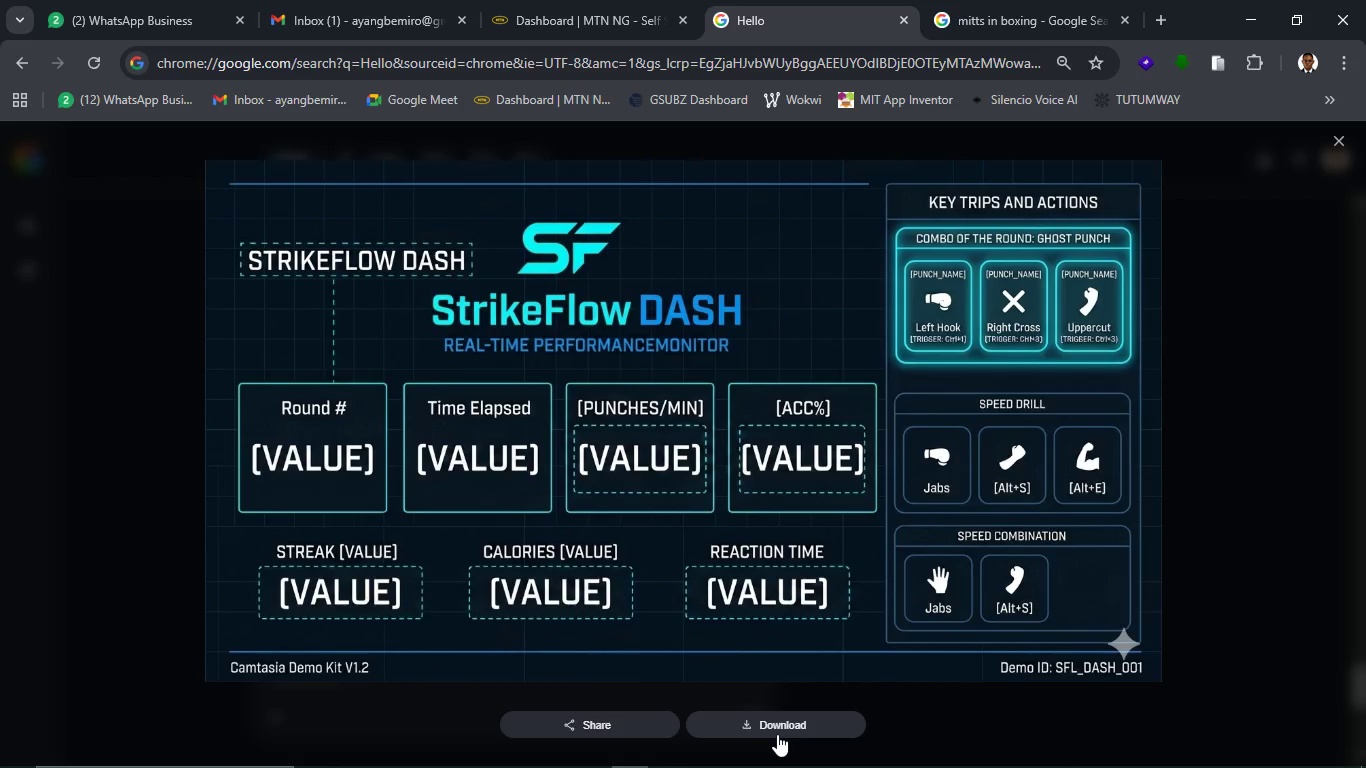 
wait(10.17)
 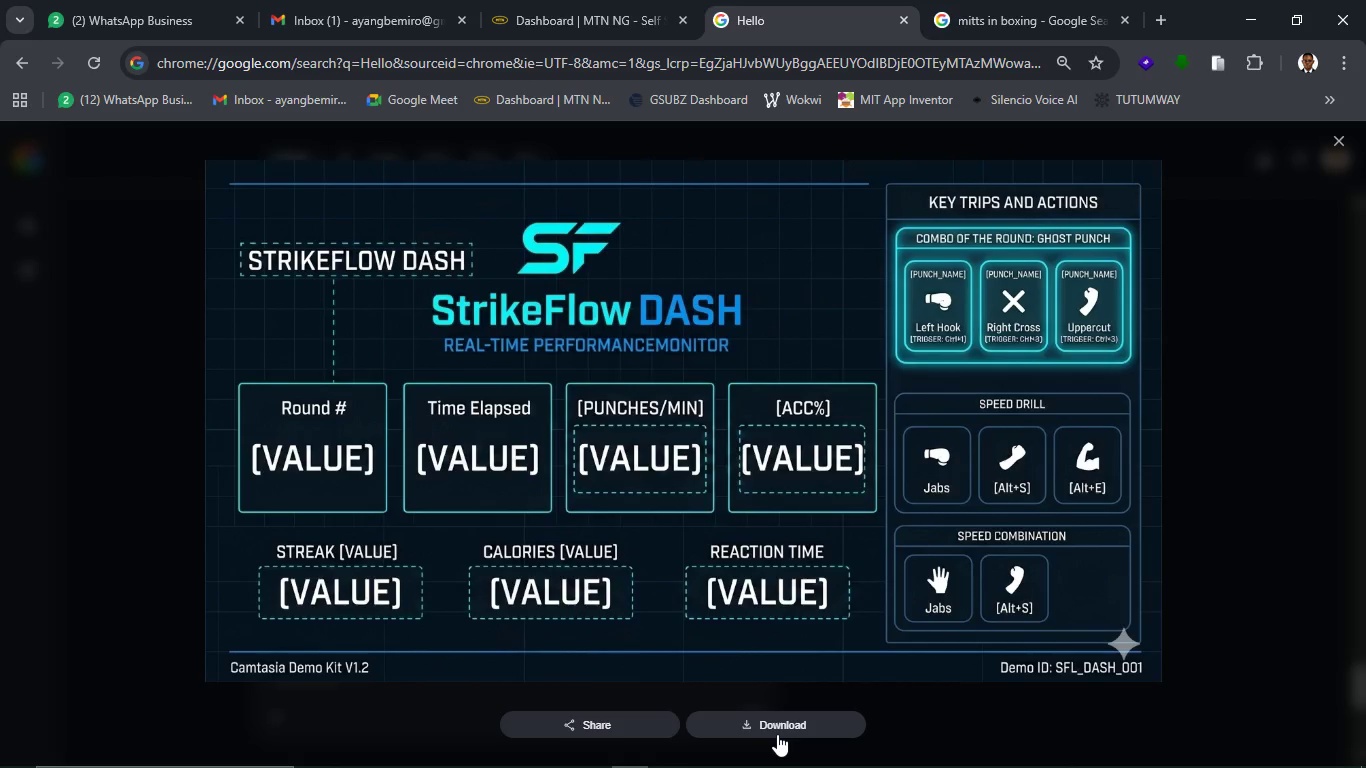 
left_click([520, 757])